 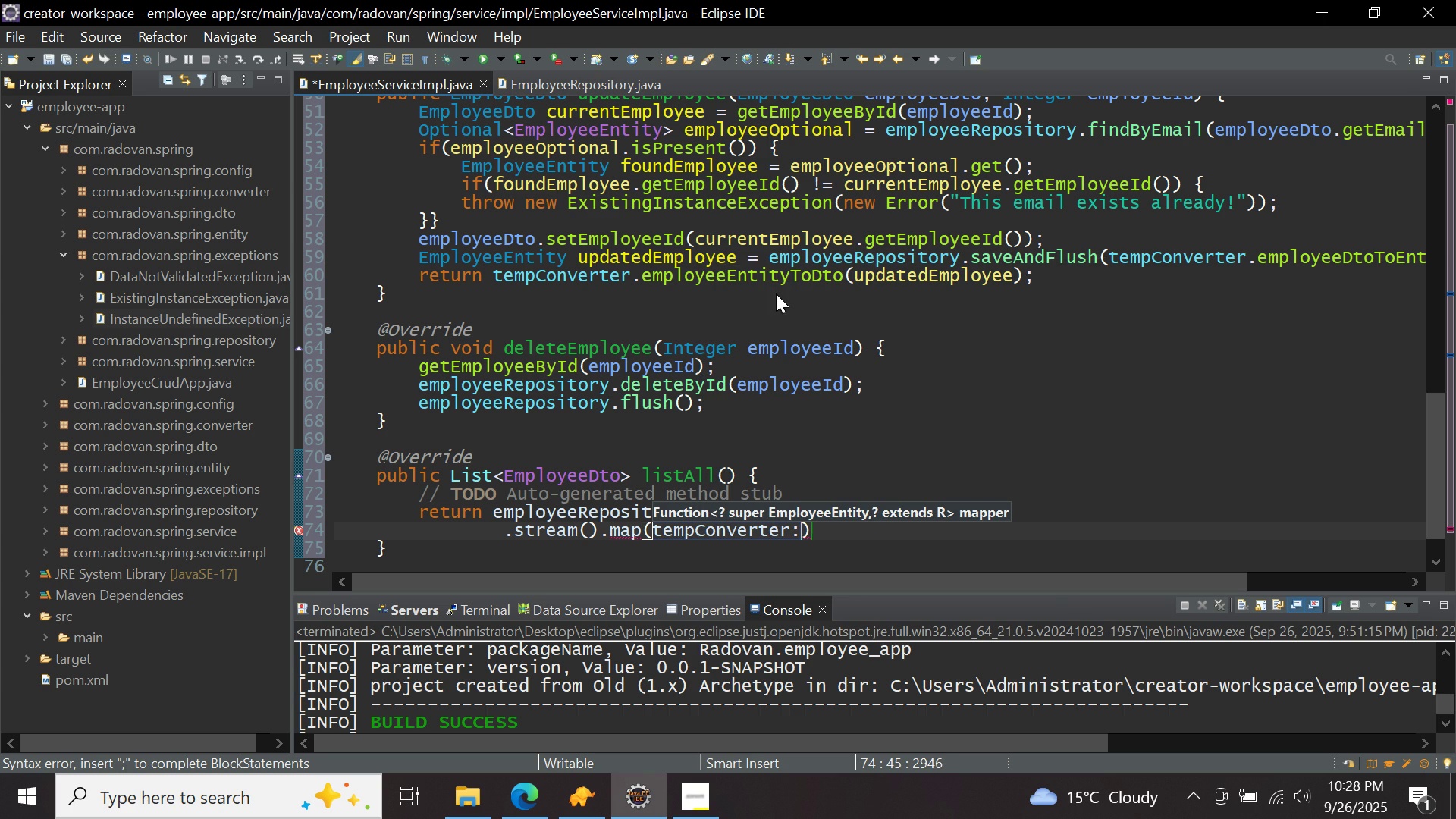 
key(Shift+Semicolon)
 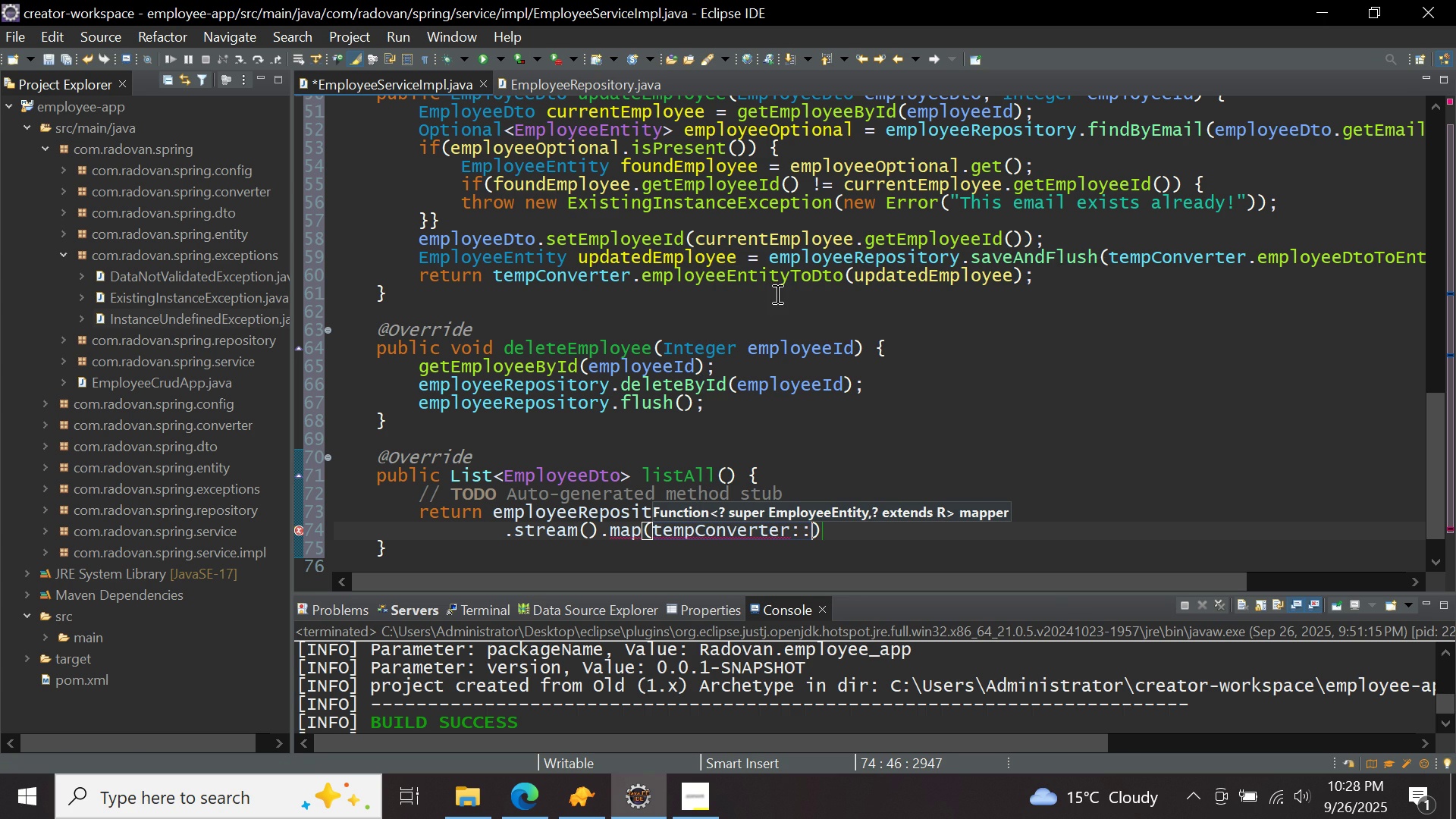 
key(Control+ControlLeft)
 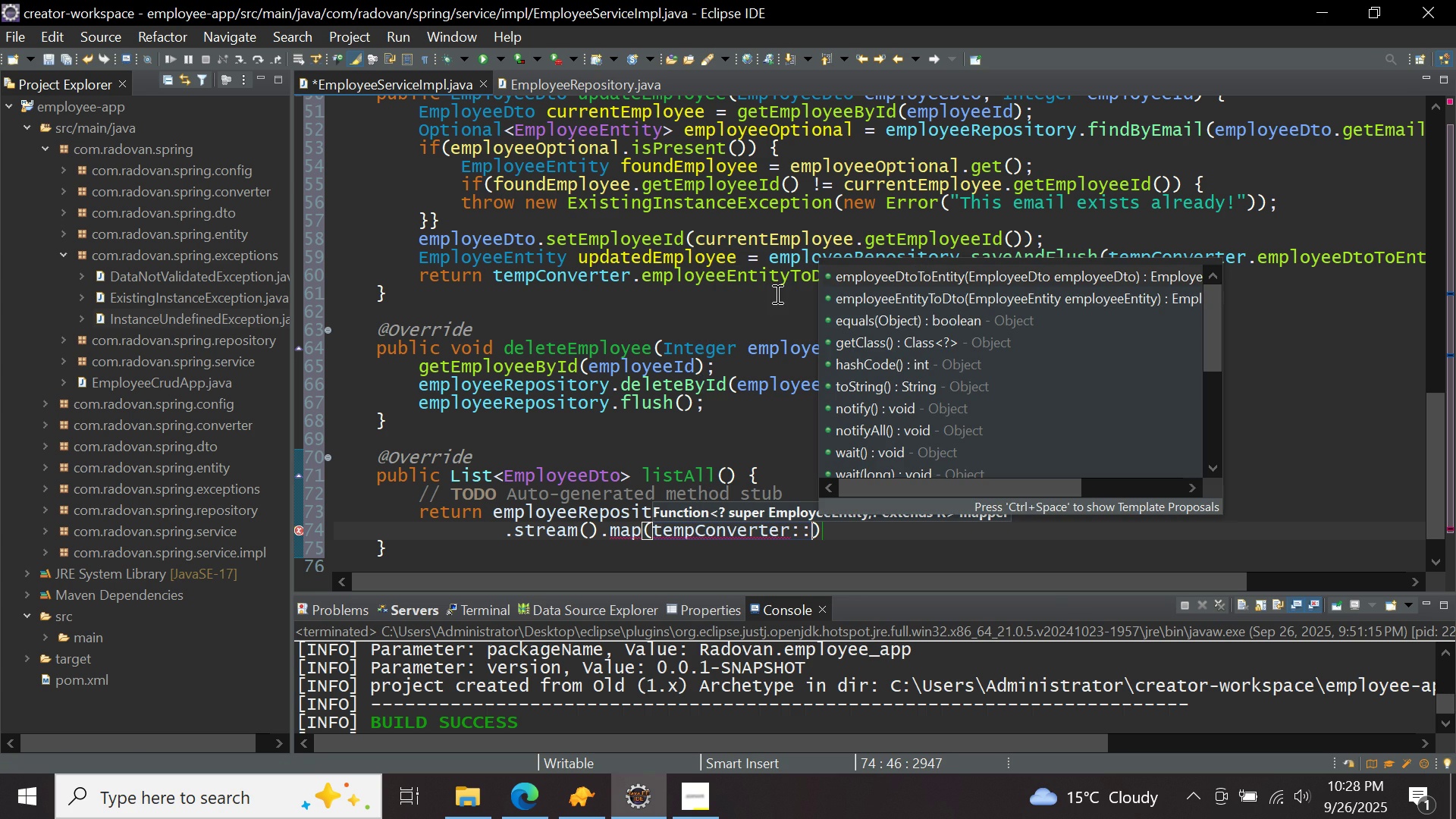 
key(Control+Space)
 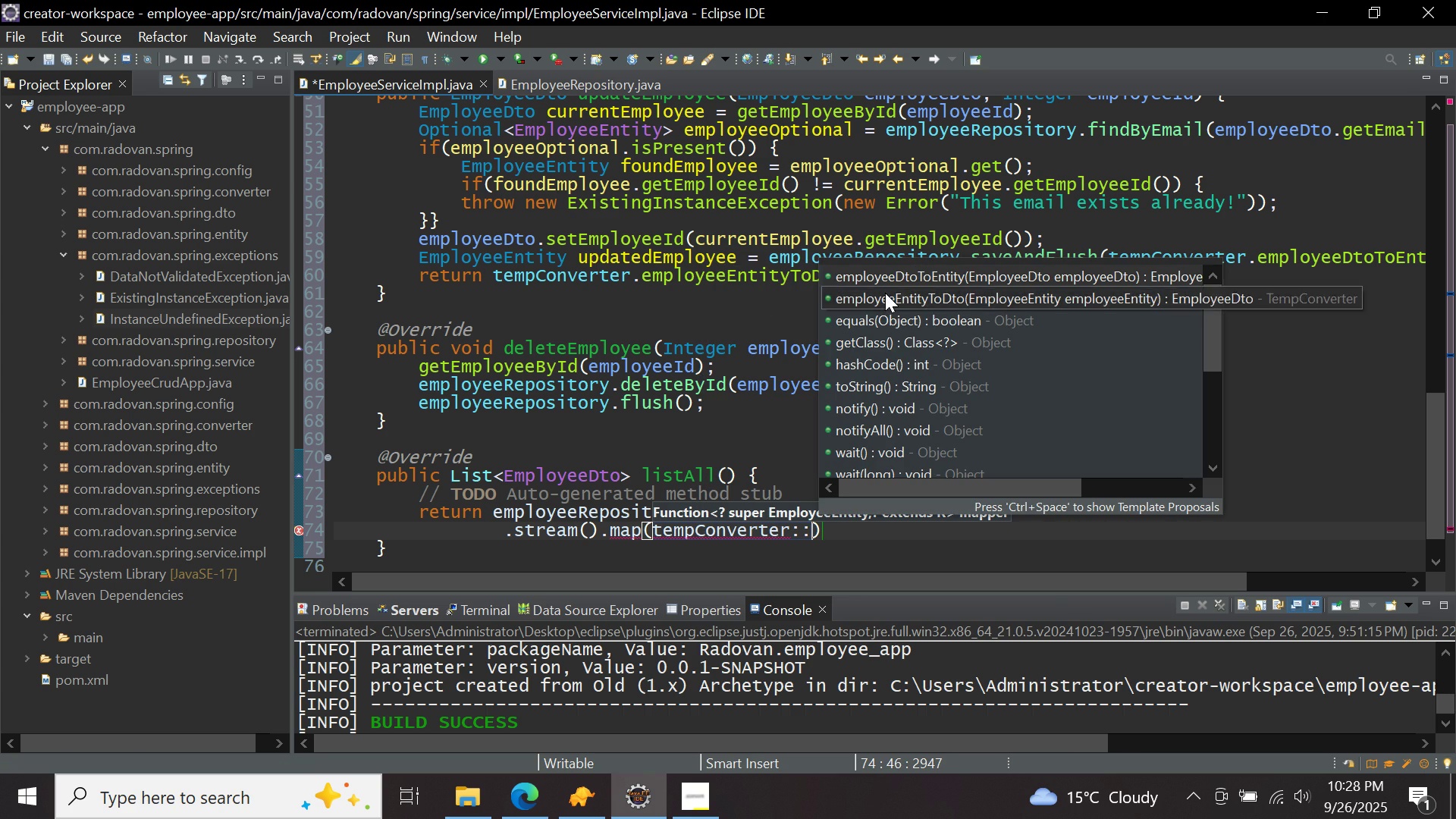 
double_click([885, 293])
 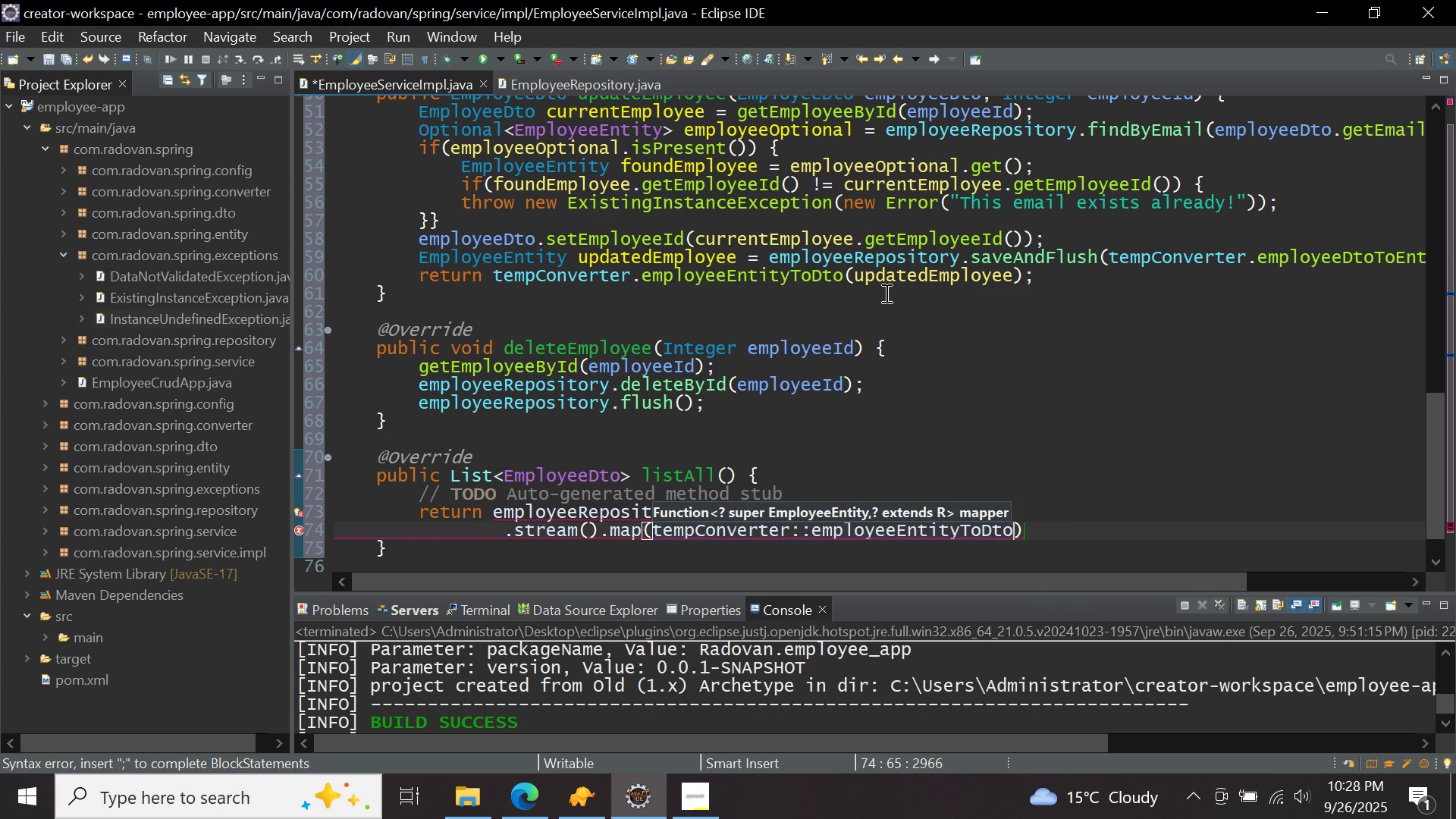 
key(ArrowRight)
 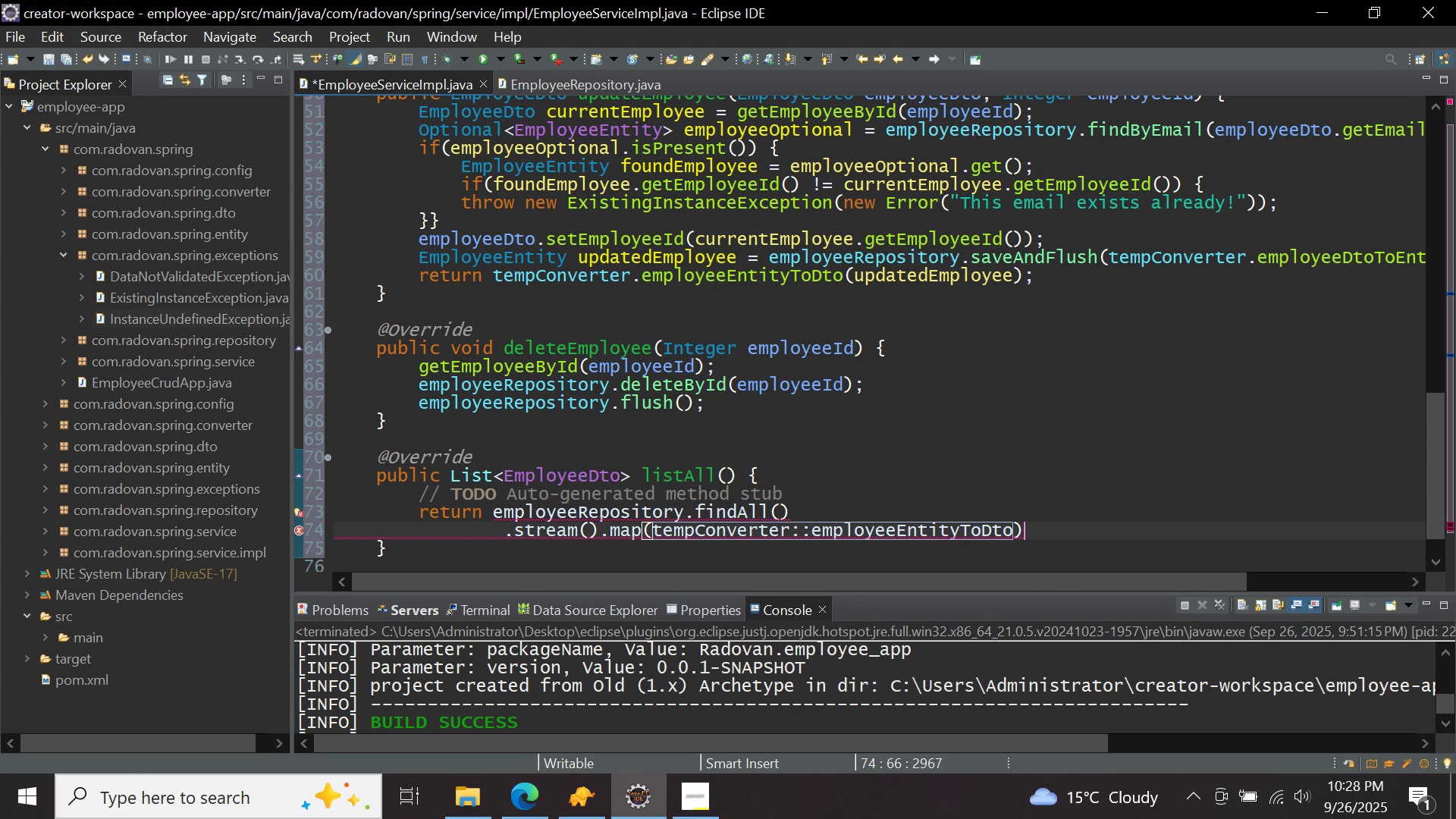 
key(Period)
 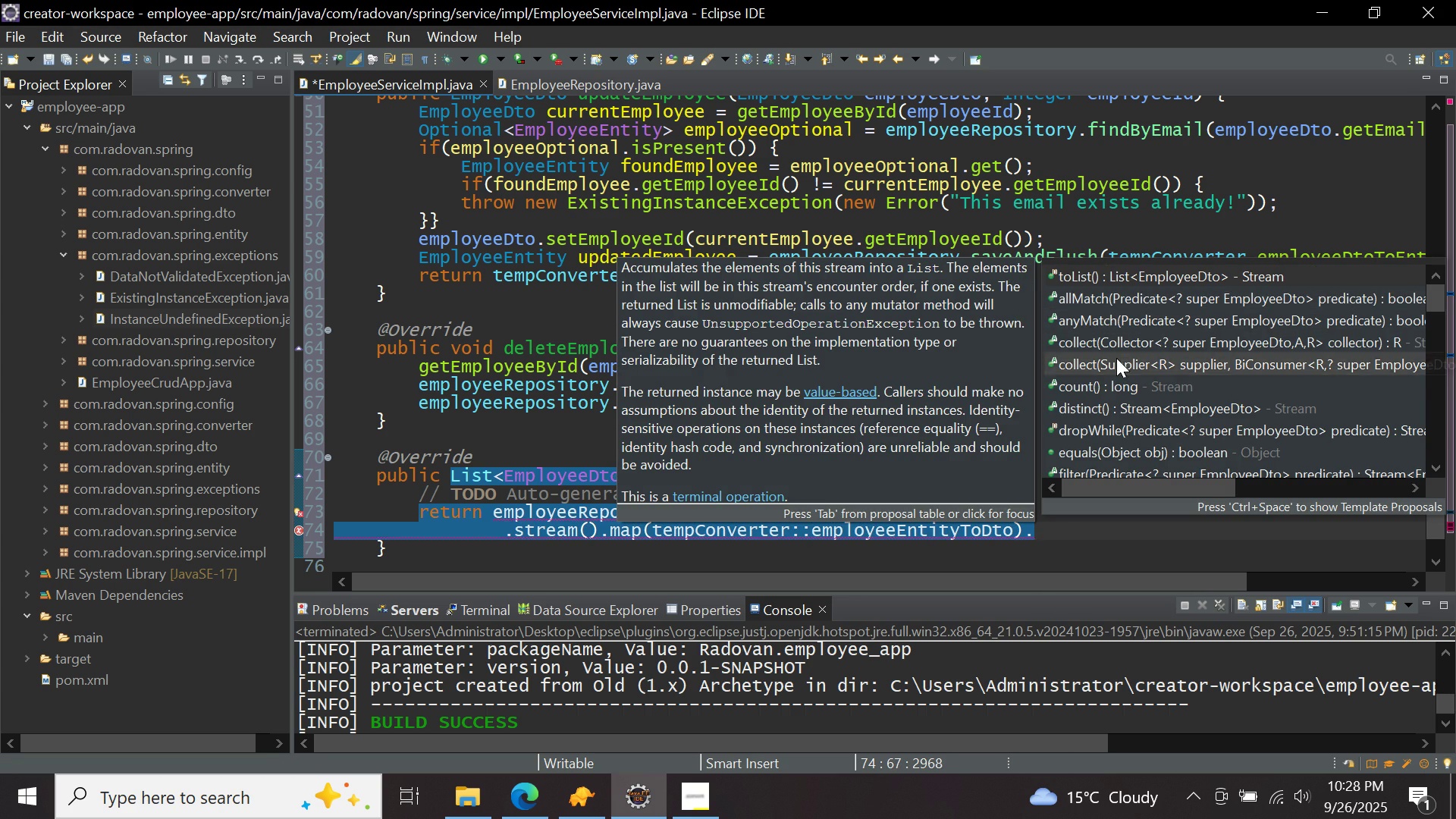 
double_click([1116, 358])
 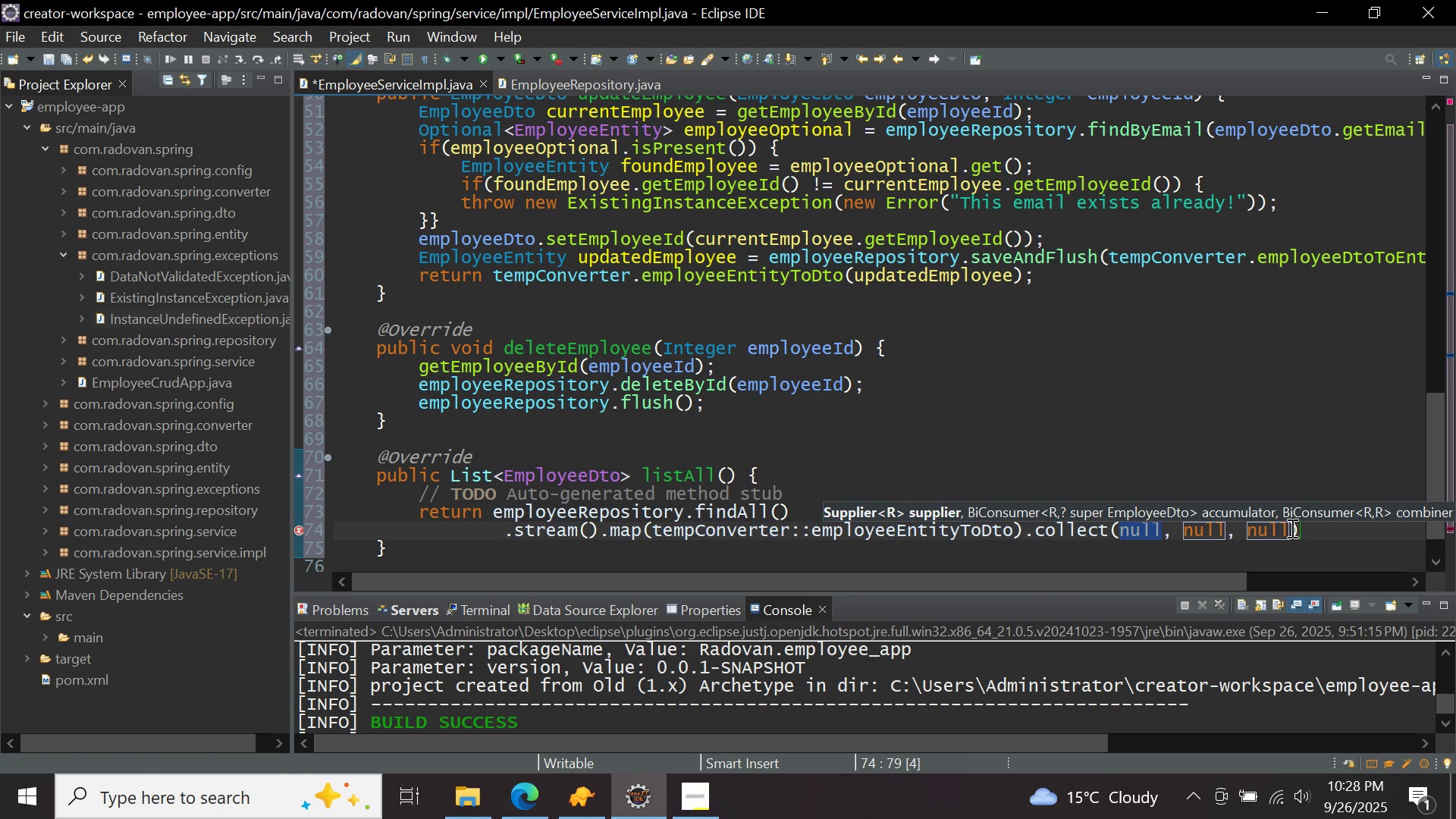 
left_click([1290, 526])